 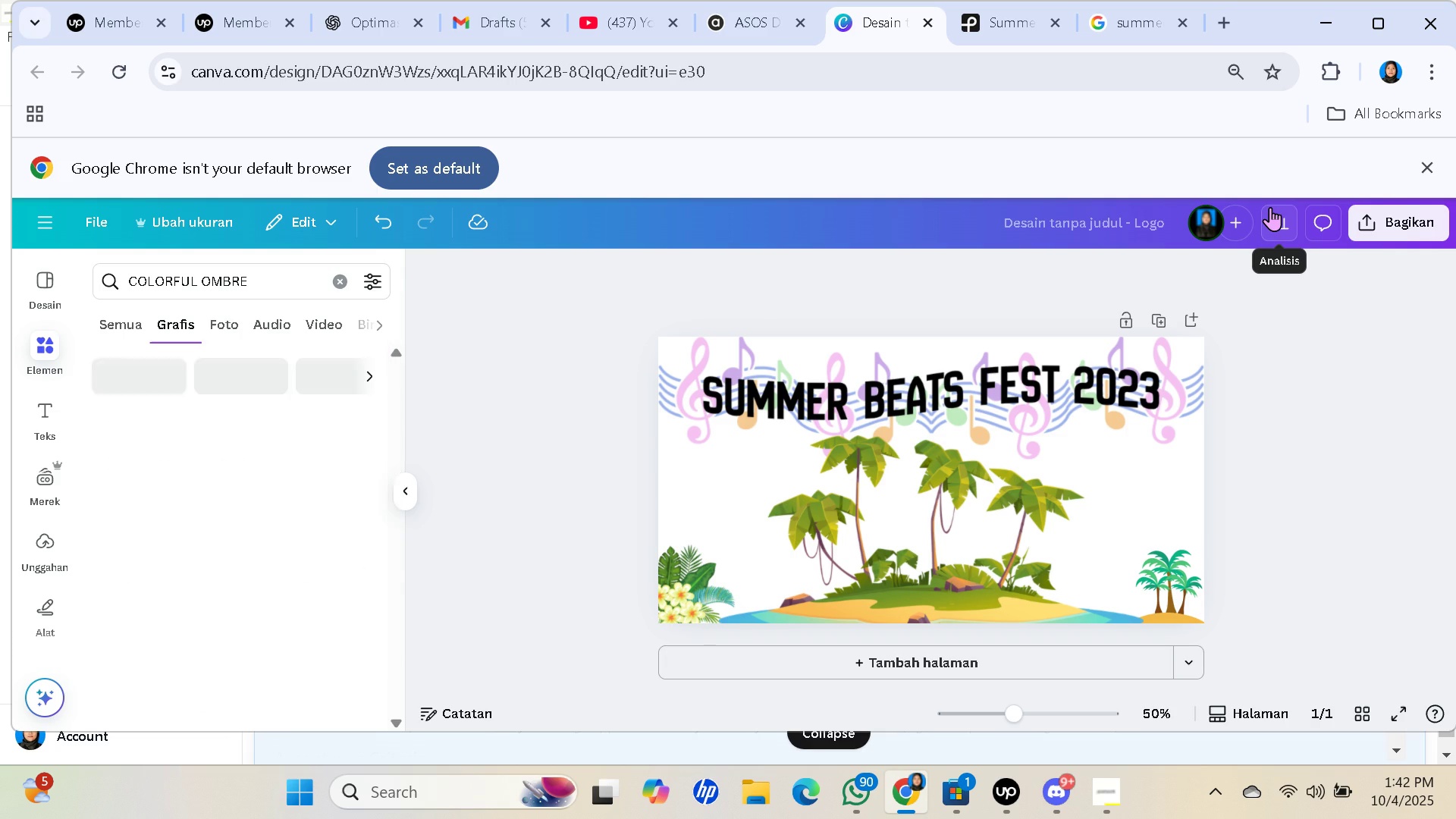 
key(Enter)
 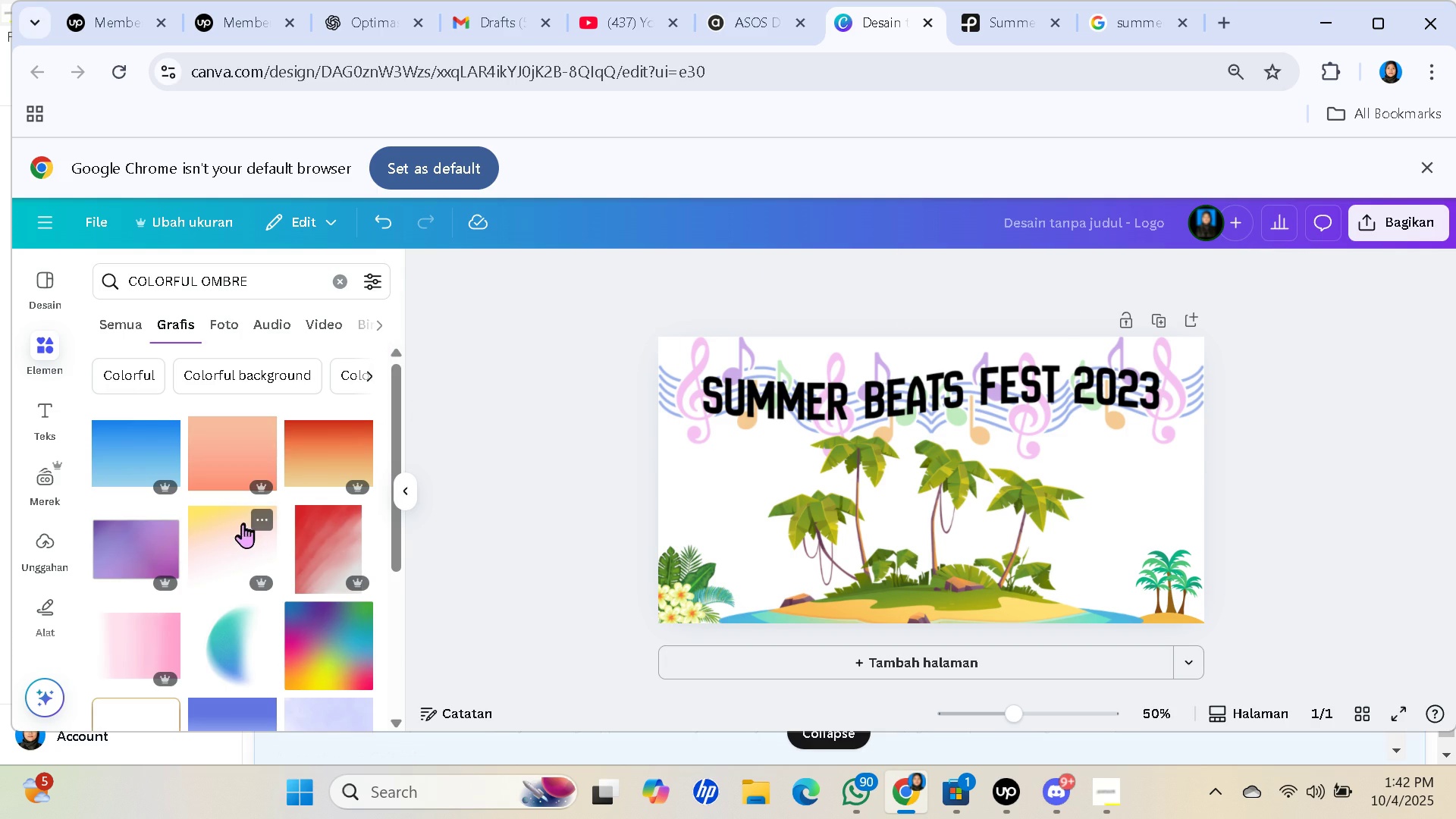 
scroll: coordinate [224, 558], scroll_direction: down, amount: 8.0
 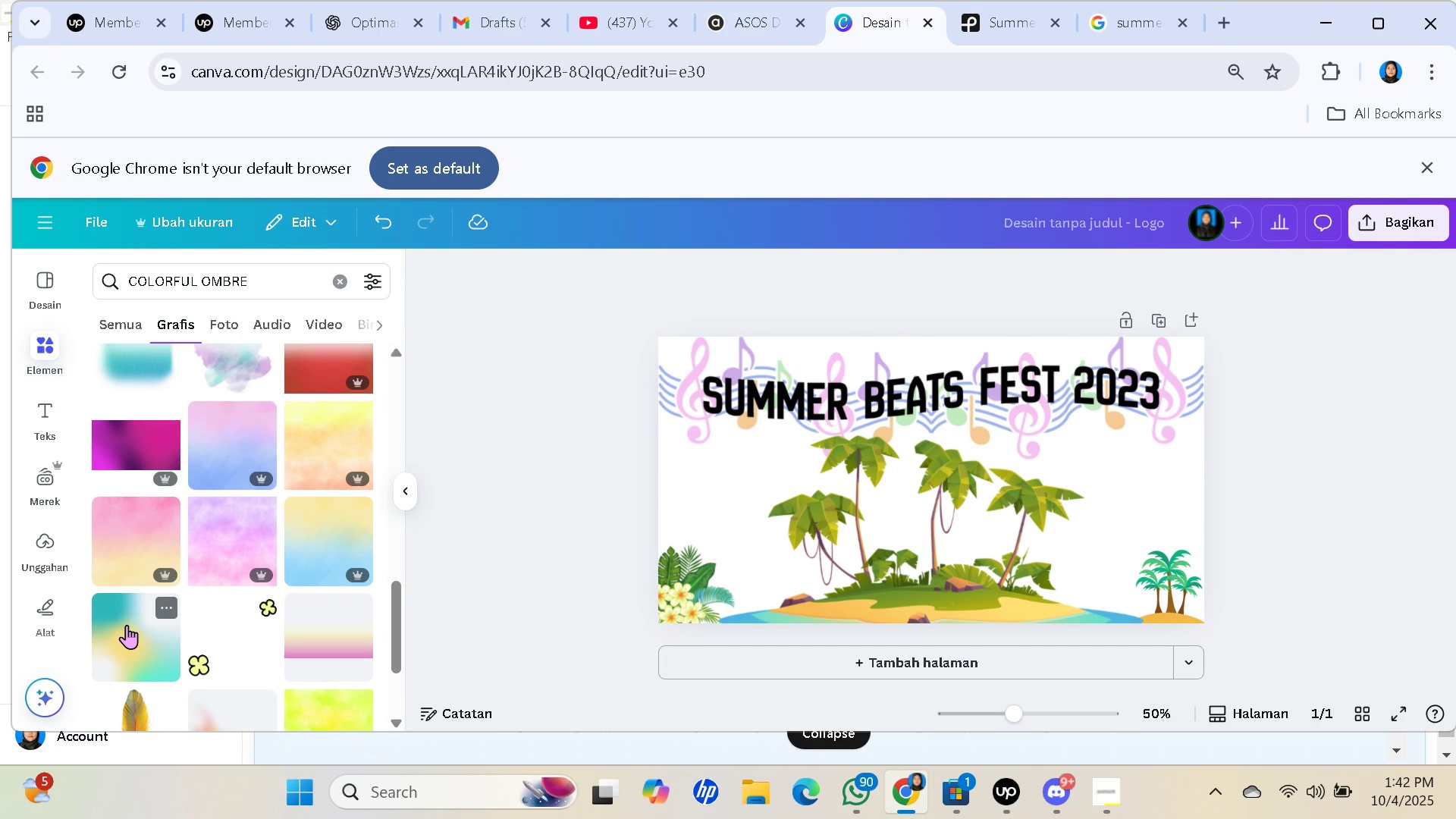 
left_click([127, 625])
 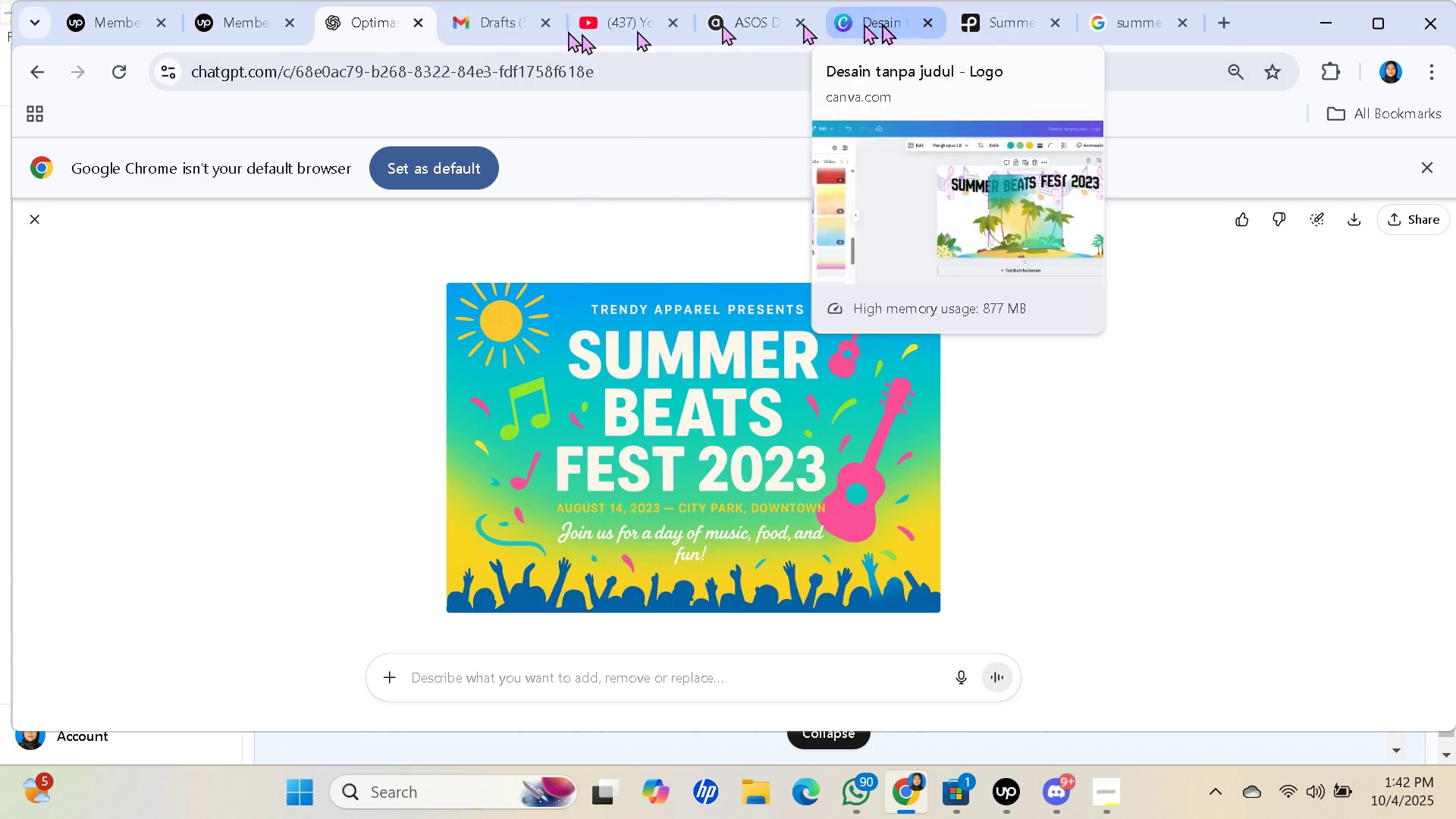 
wait(6.0)
 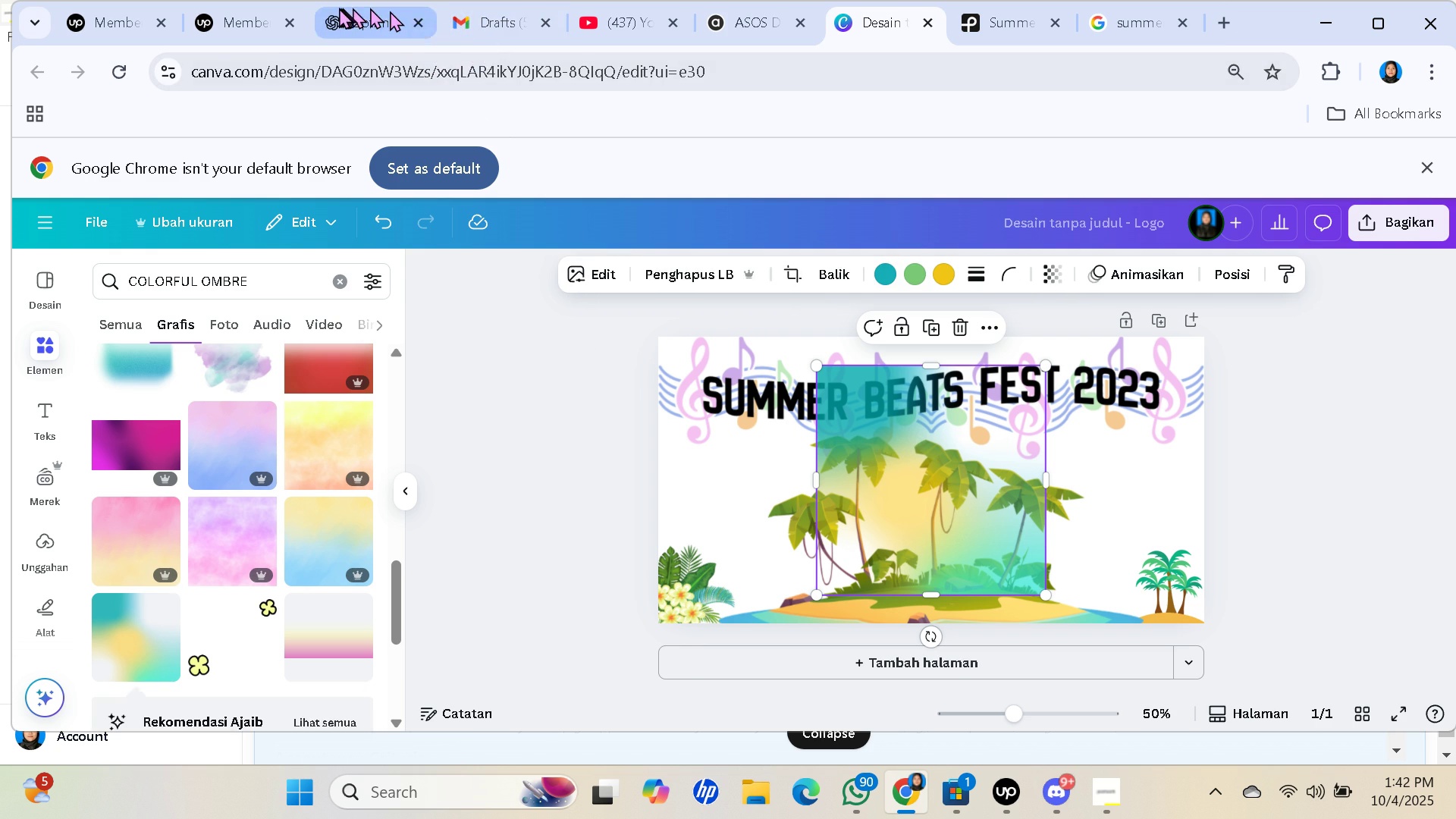 
left_click([843, 29])